 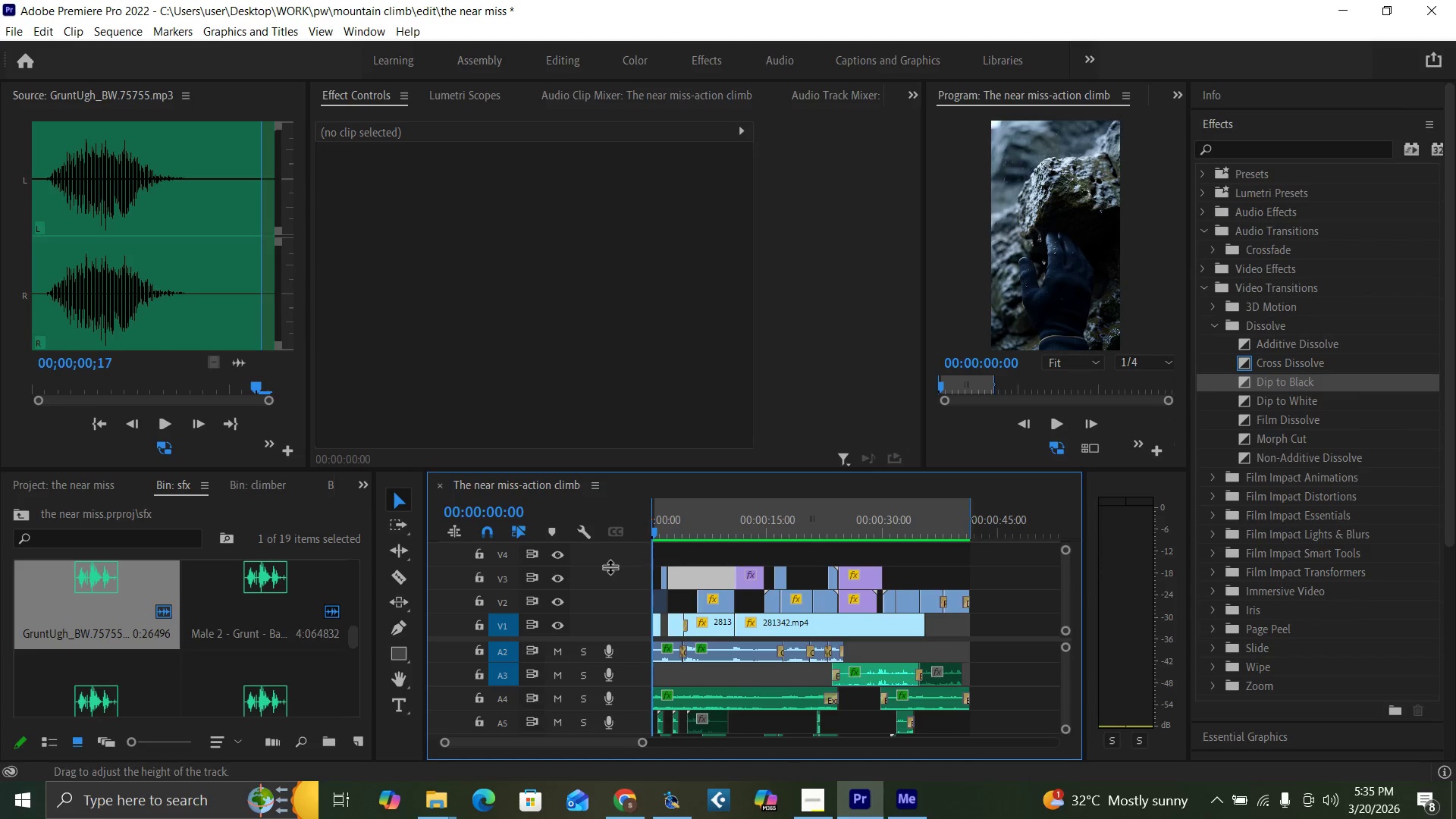 
key(Control+Backquote)
 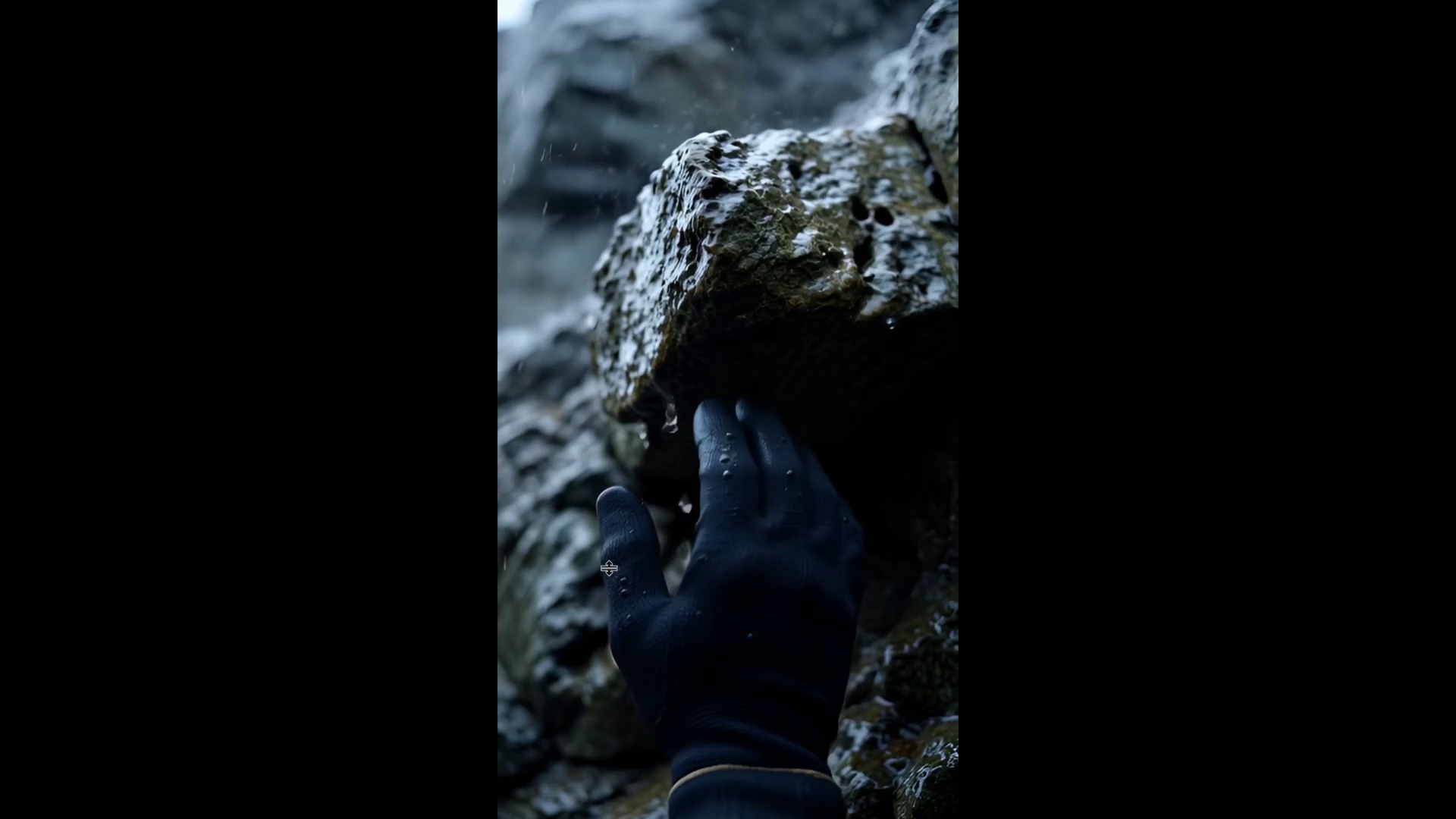 
key(Space)
 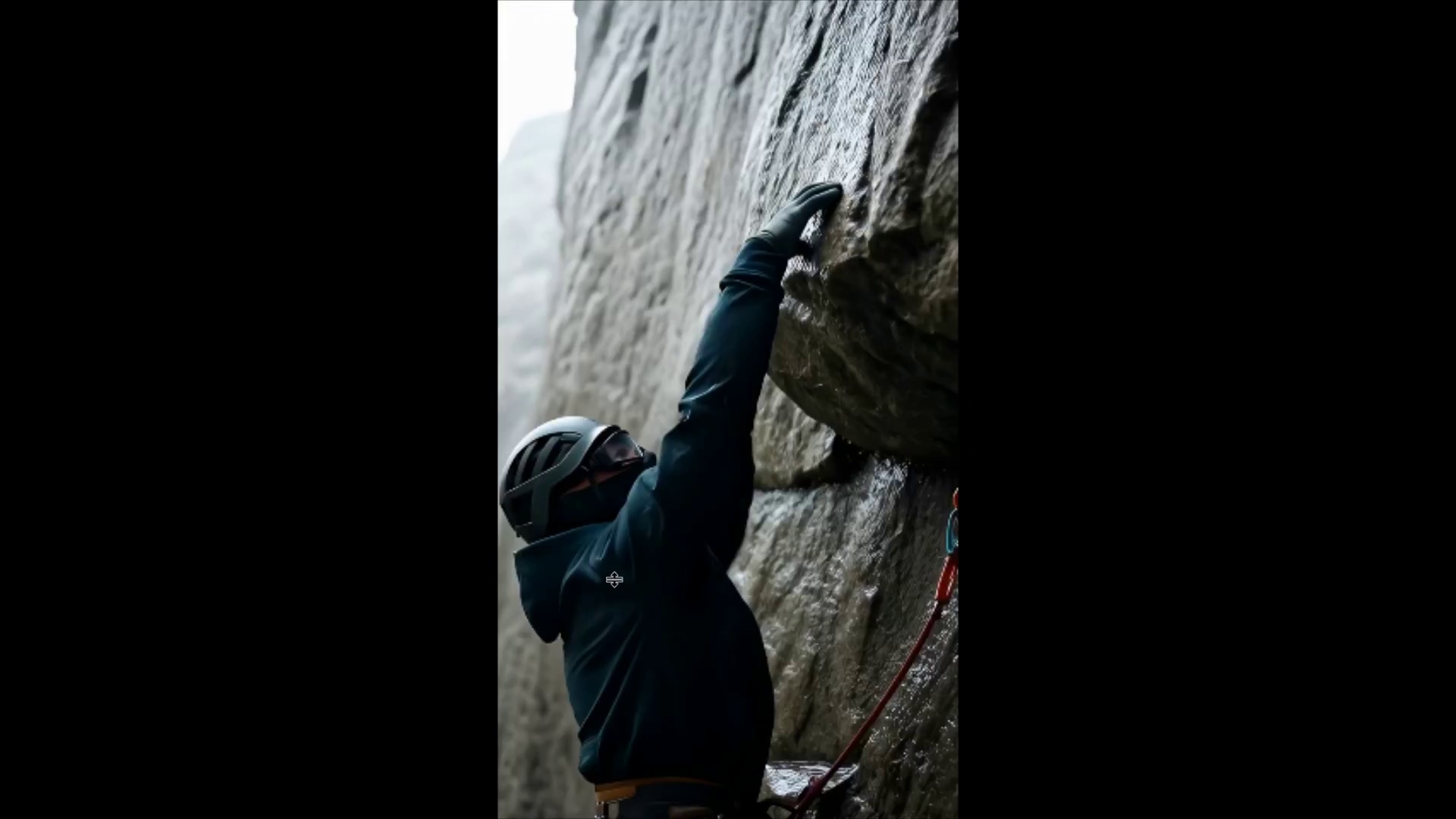 
wait(5.19)
 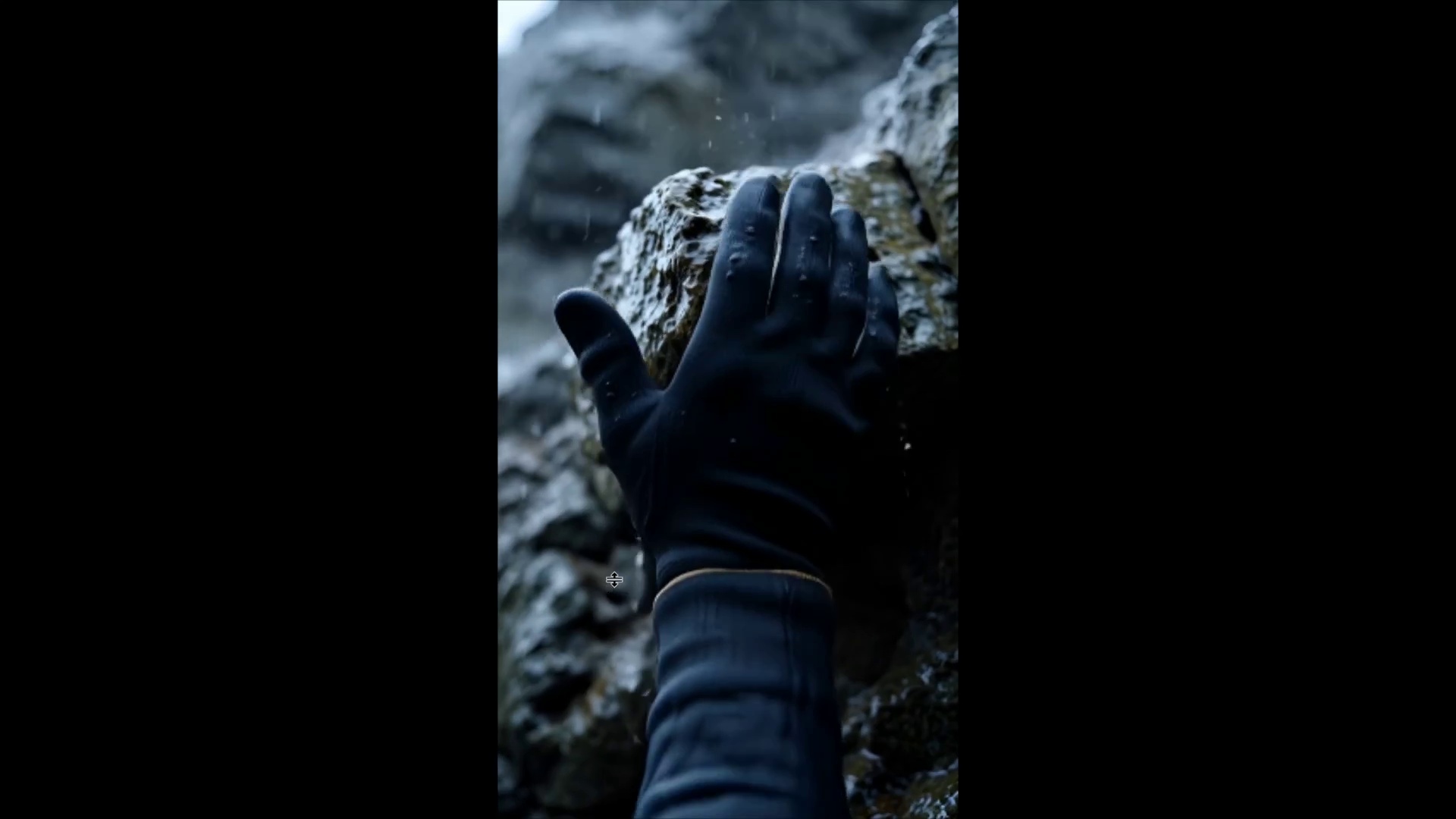 
key(Control+Backquote)
 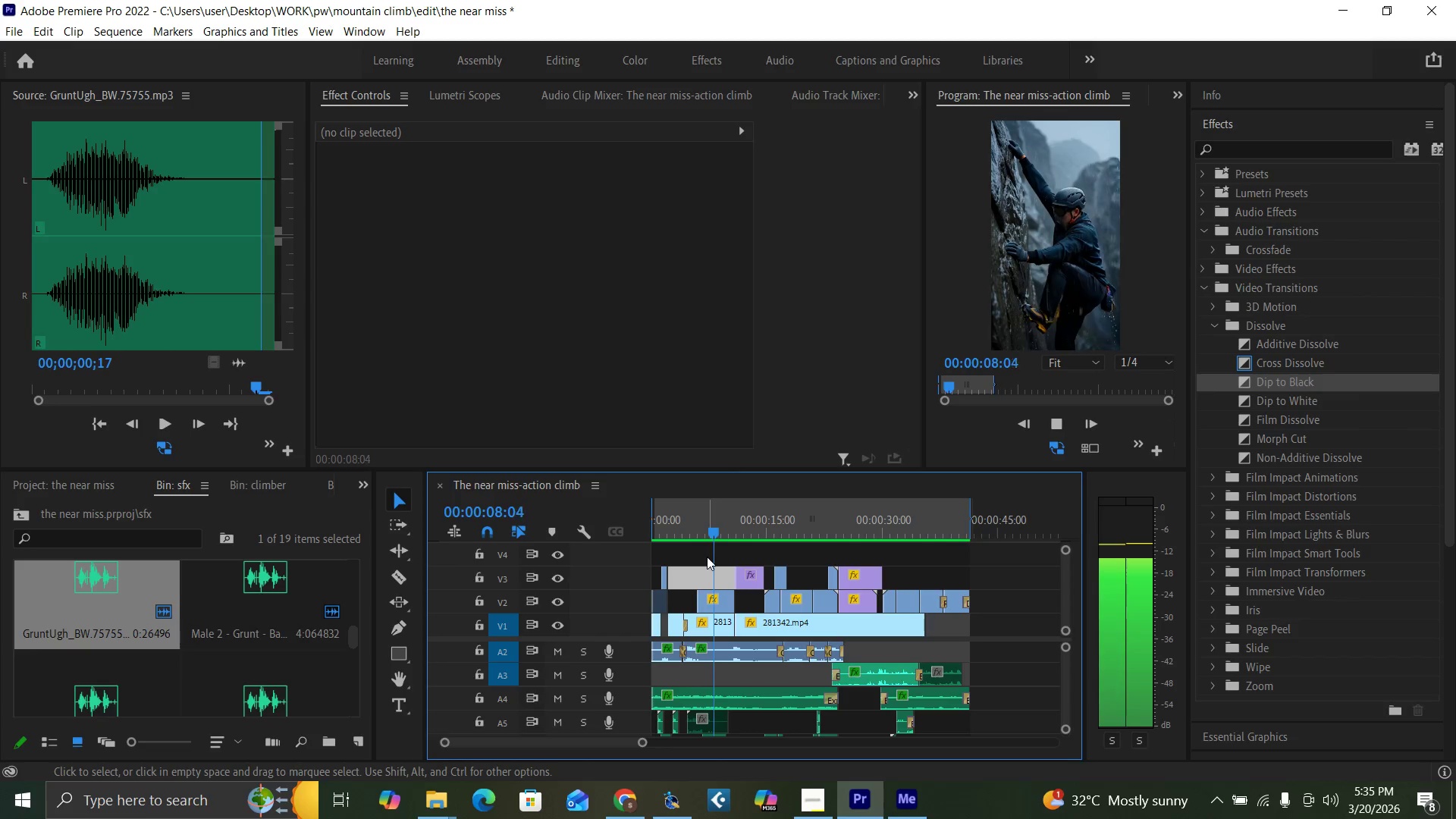 
left_click([1215, 324])
 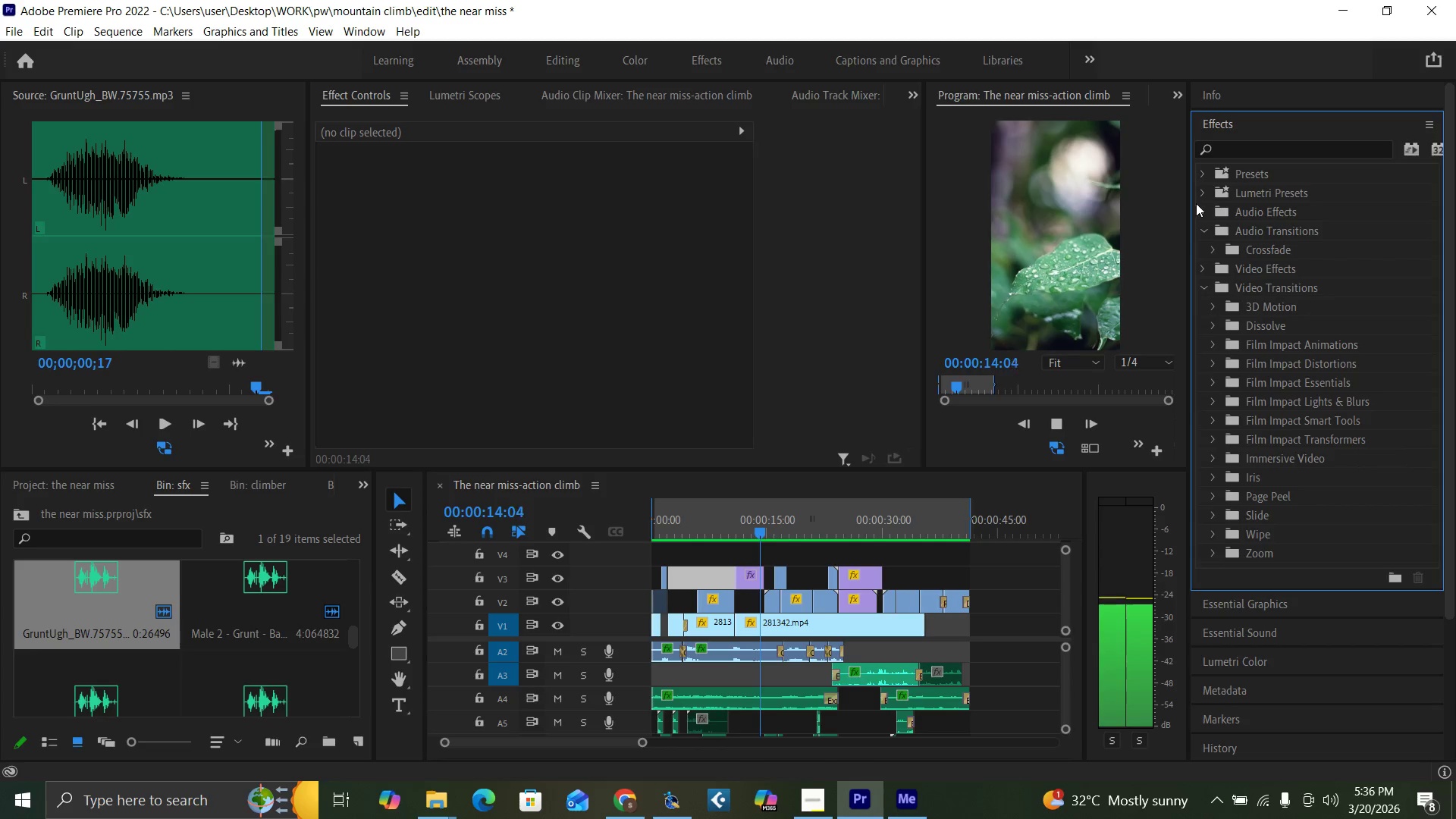 
wait(6.38)
 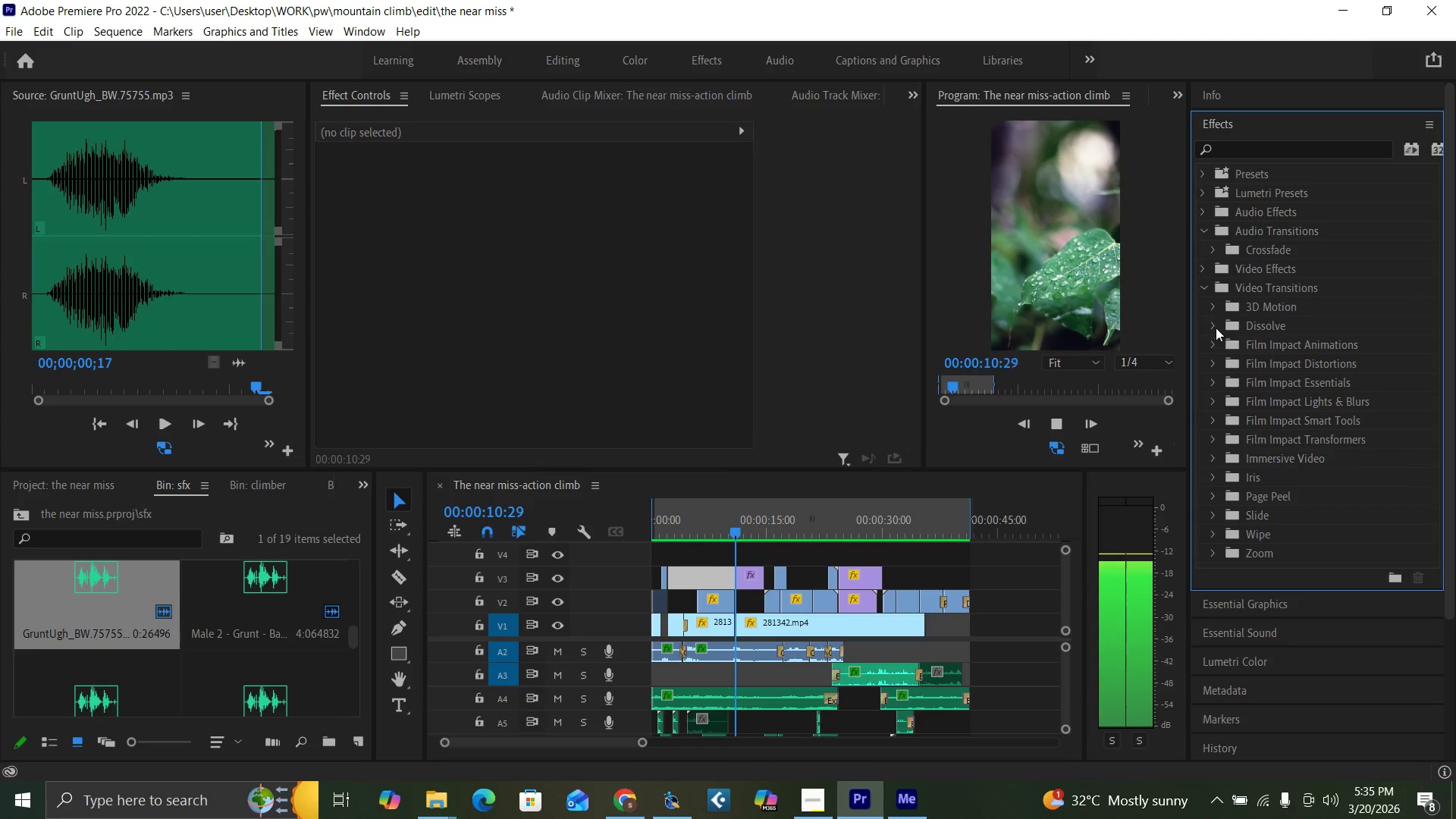 
left_click([1262, 153])
 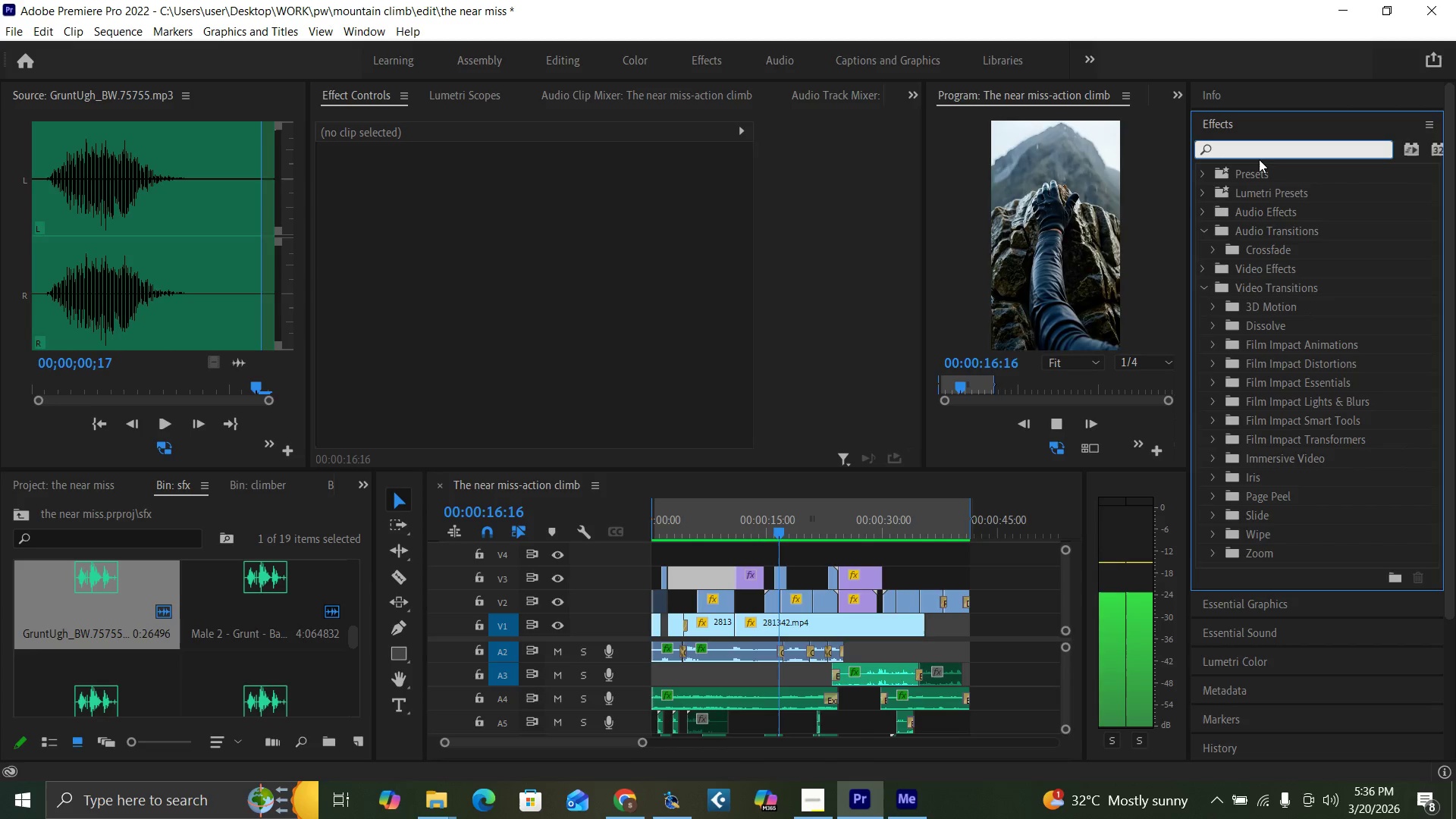 
type(shak)
 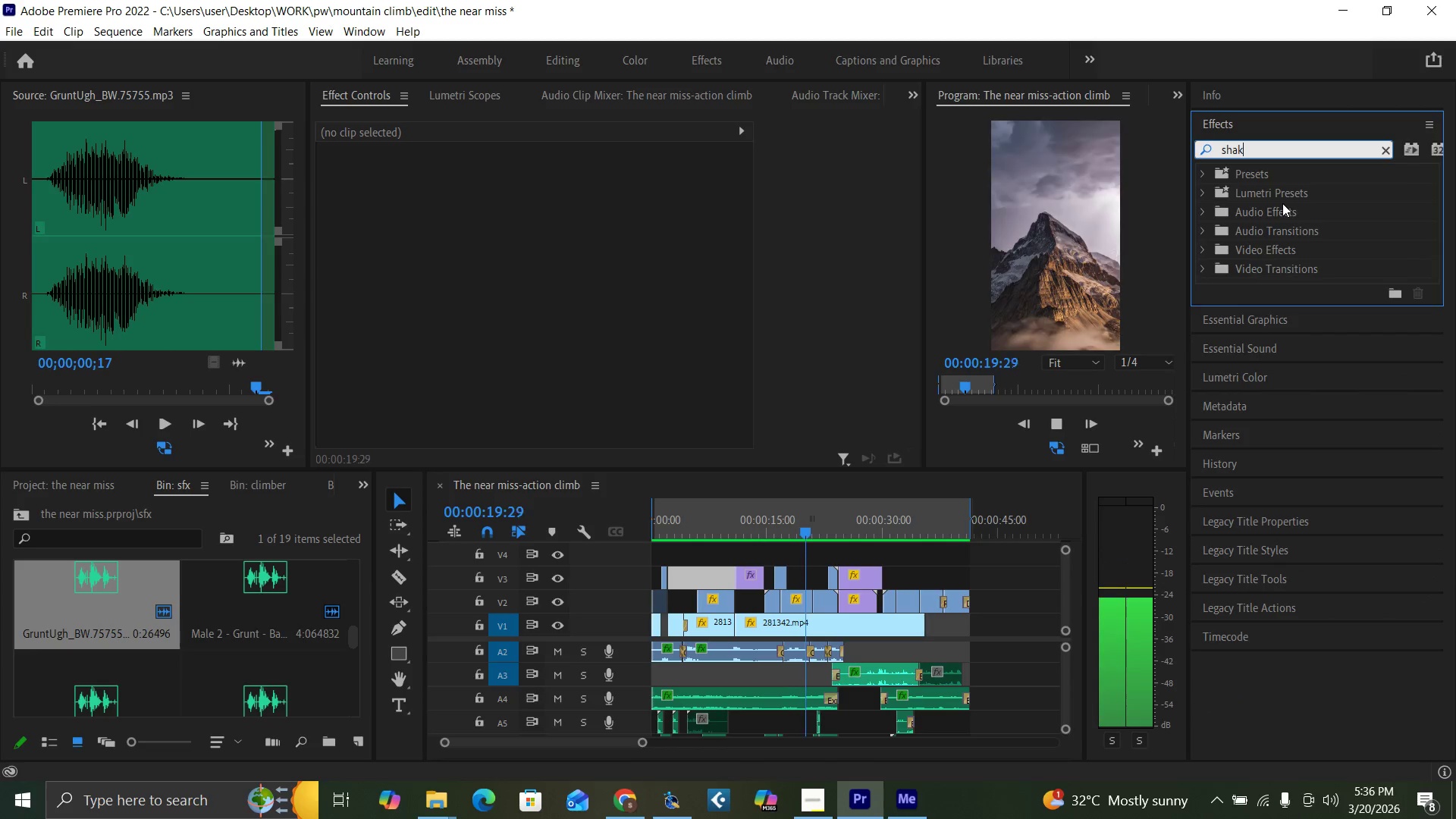 
key(Backspace)
 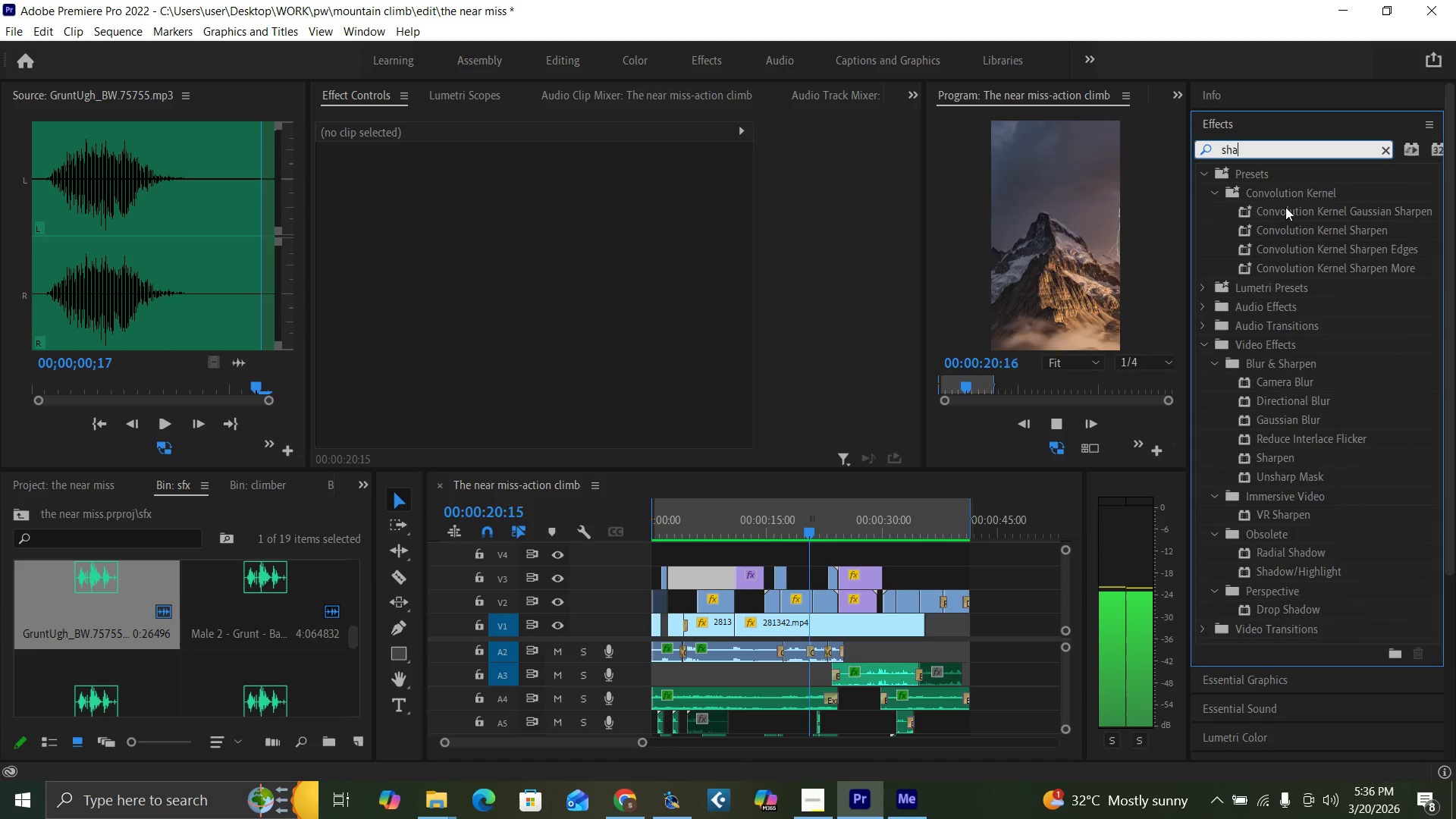 
key(Backspace)
 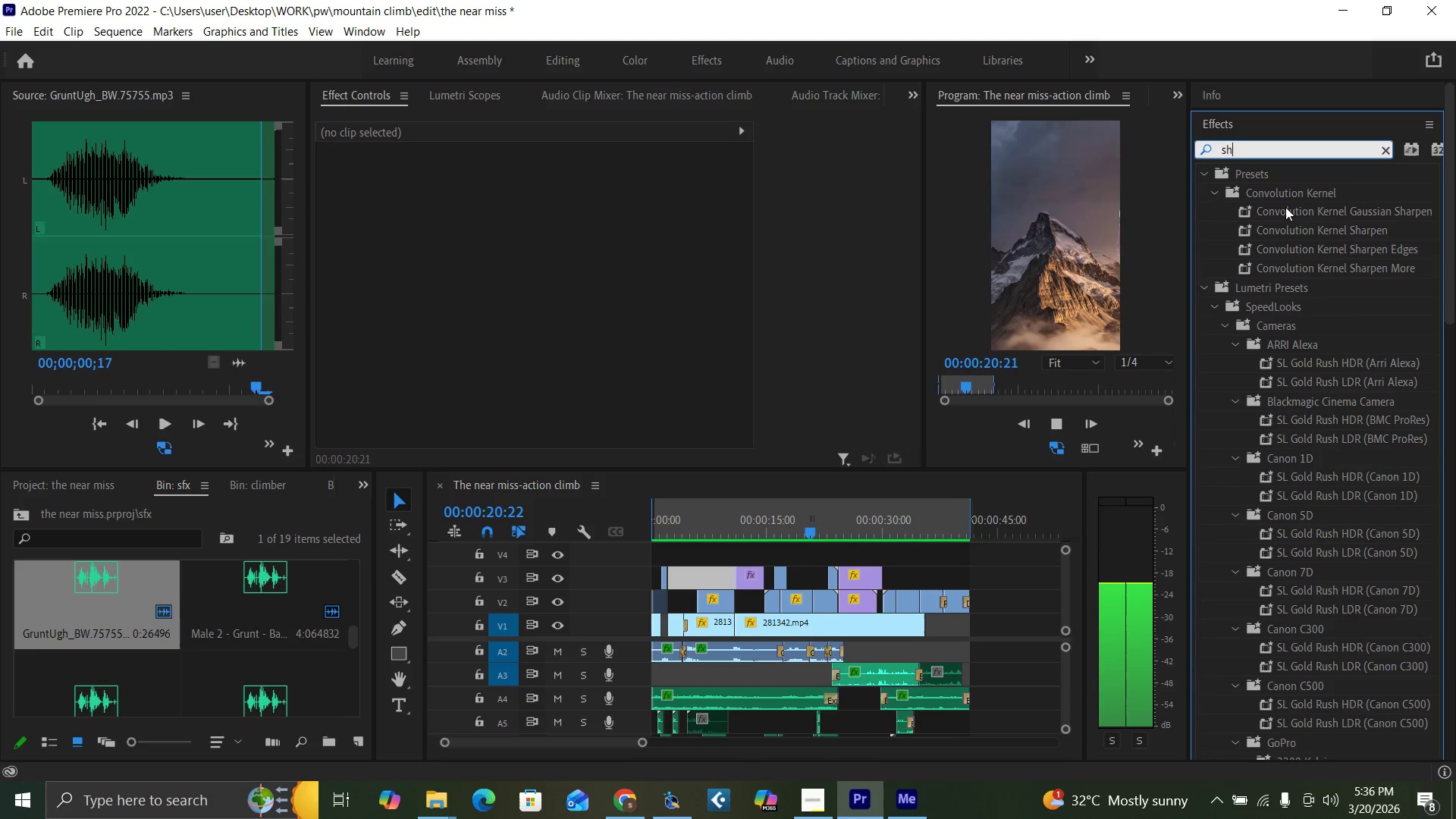 
key(Backspace)
 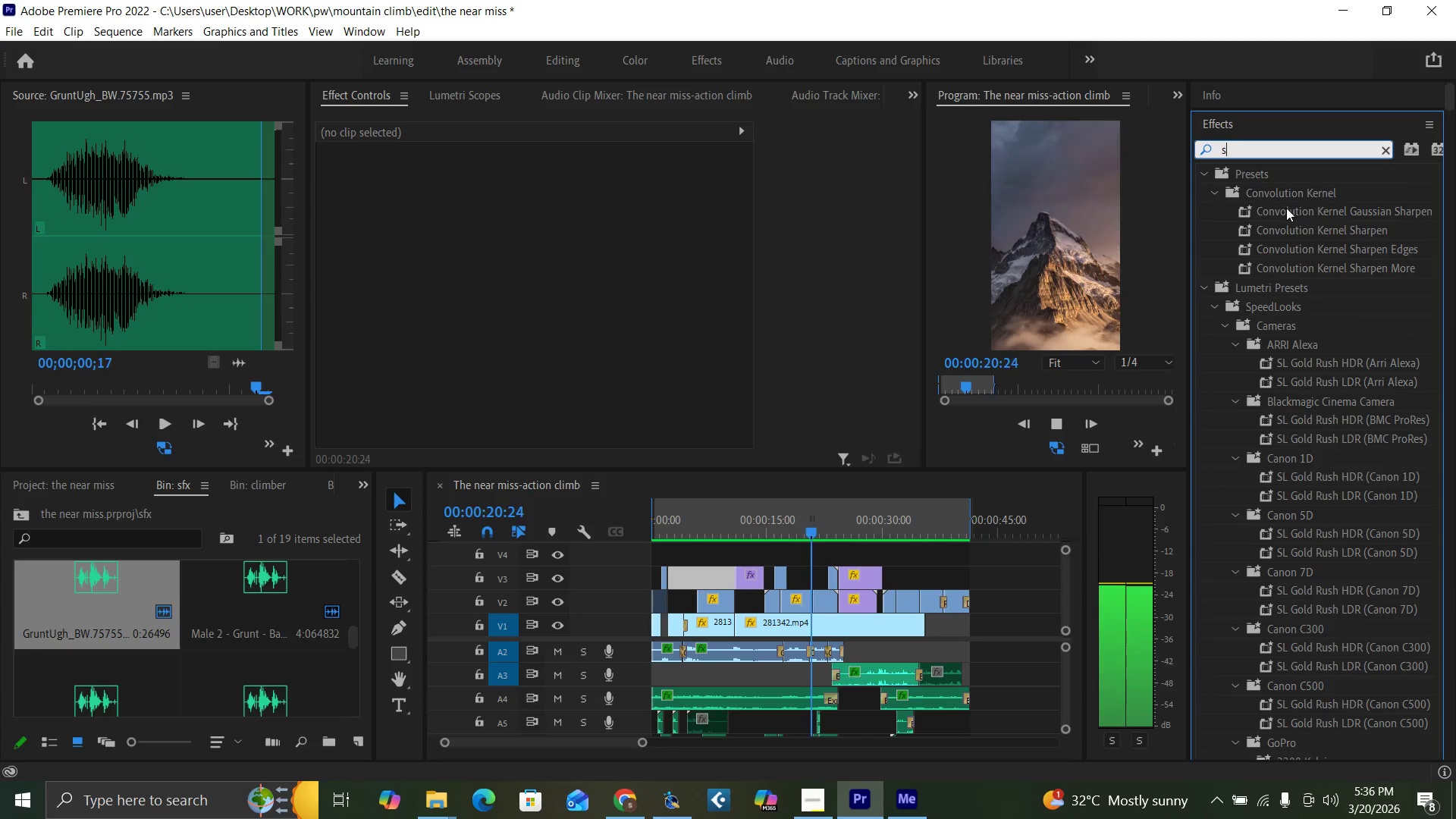 
key(Backspace)
 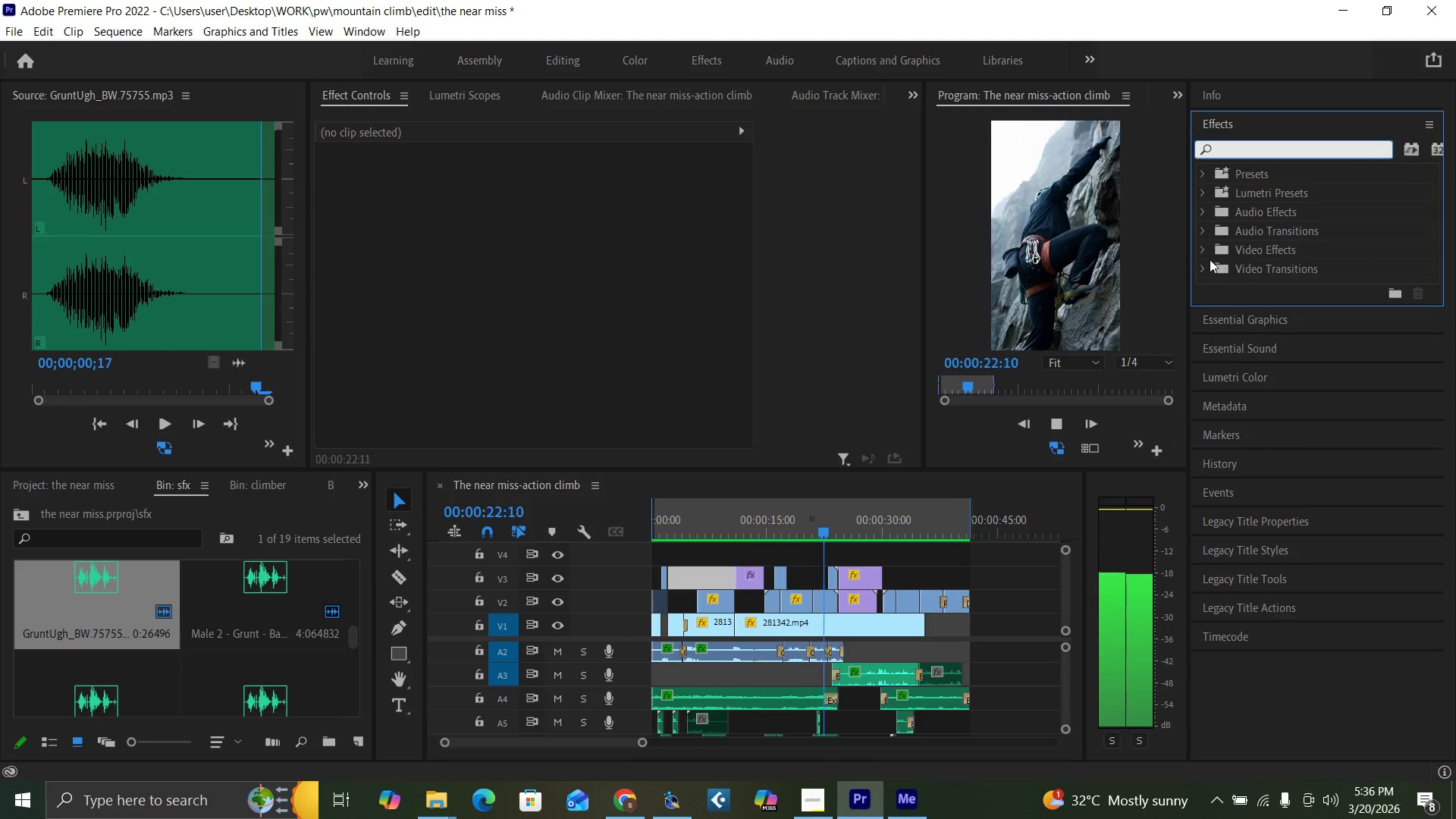 
left_click([1199, 248])
 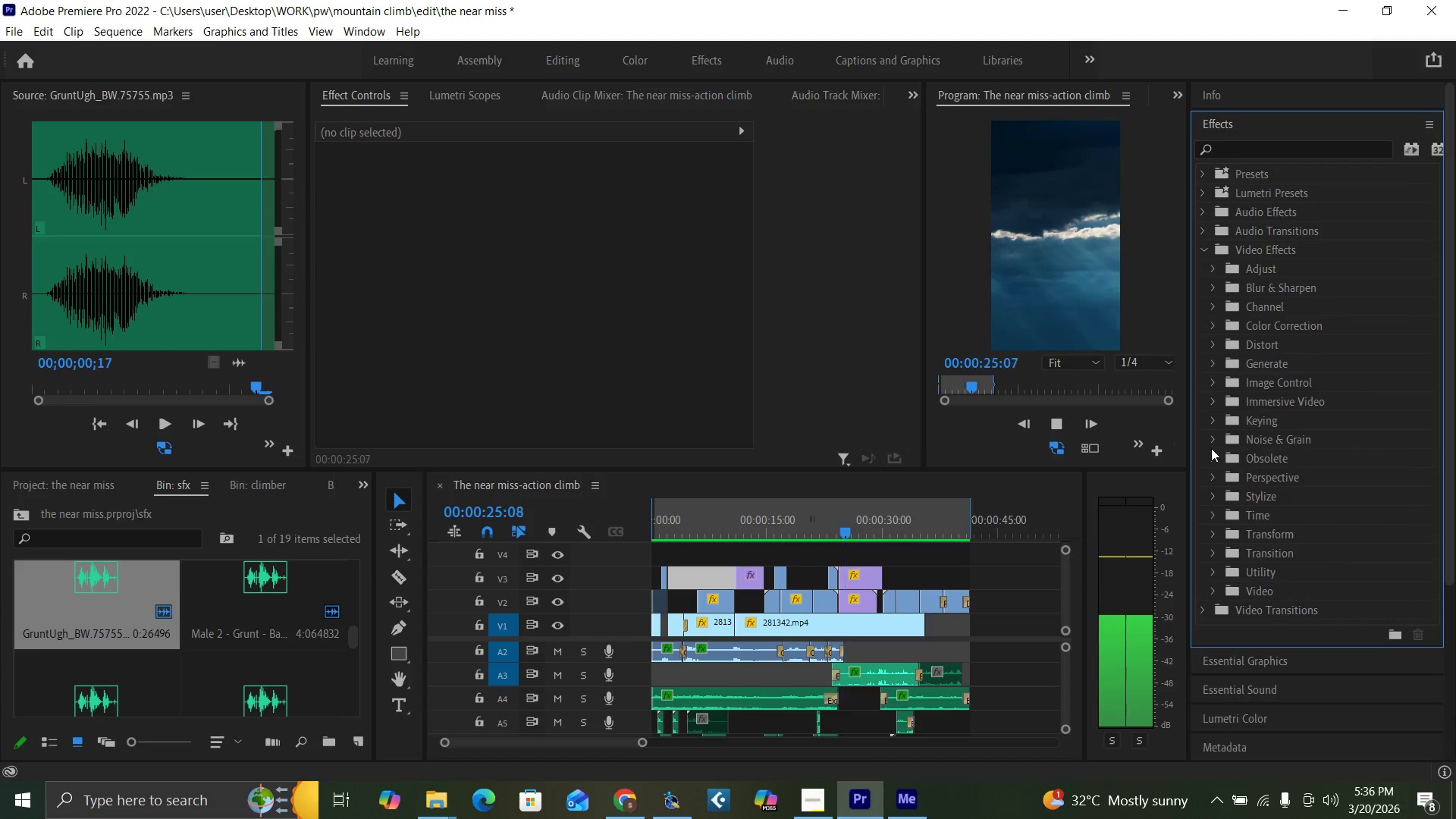 
left_click([1210, 401])
 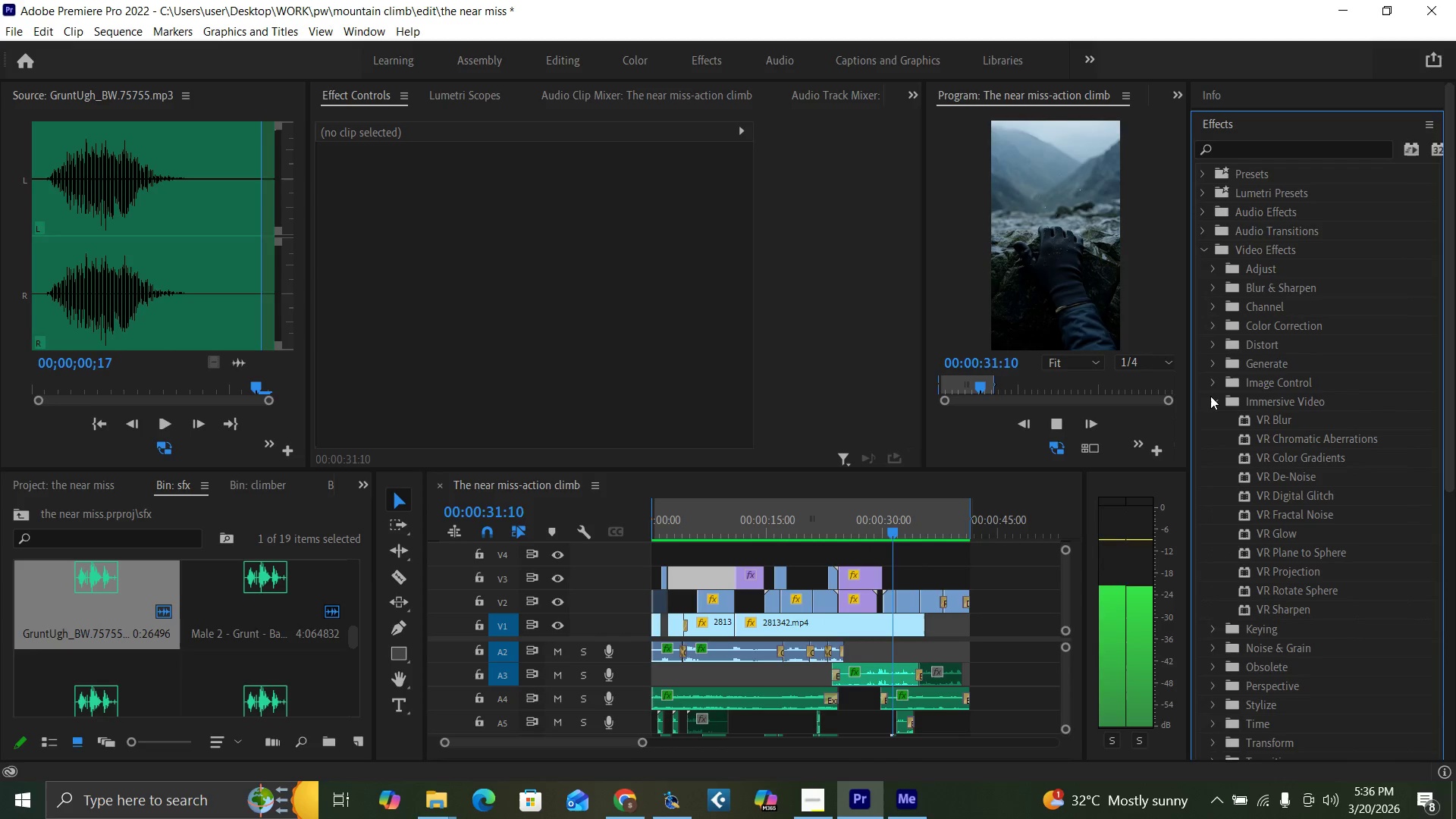 
wait(6.98)
 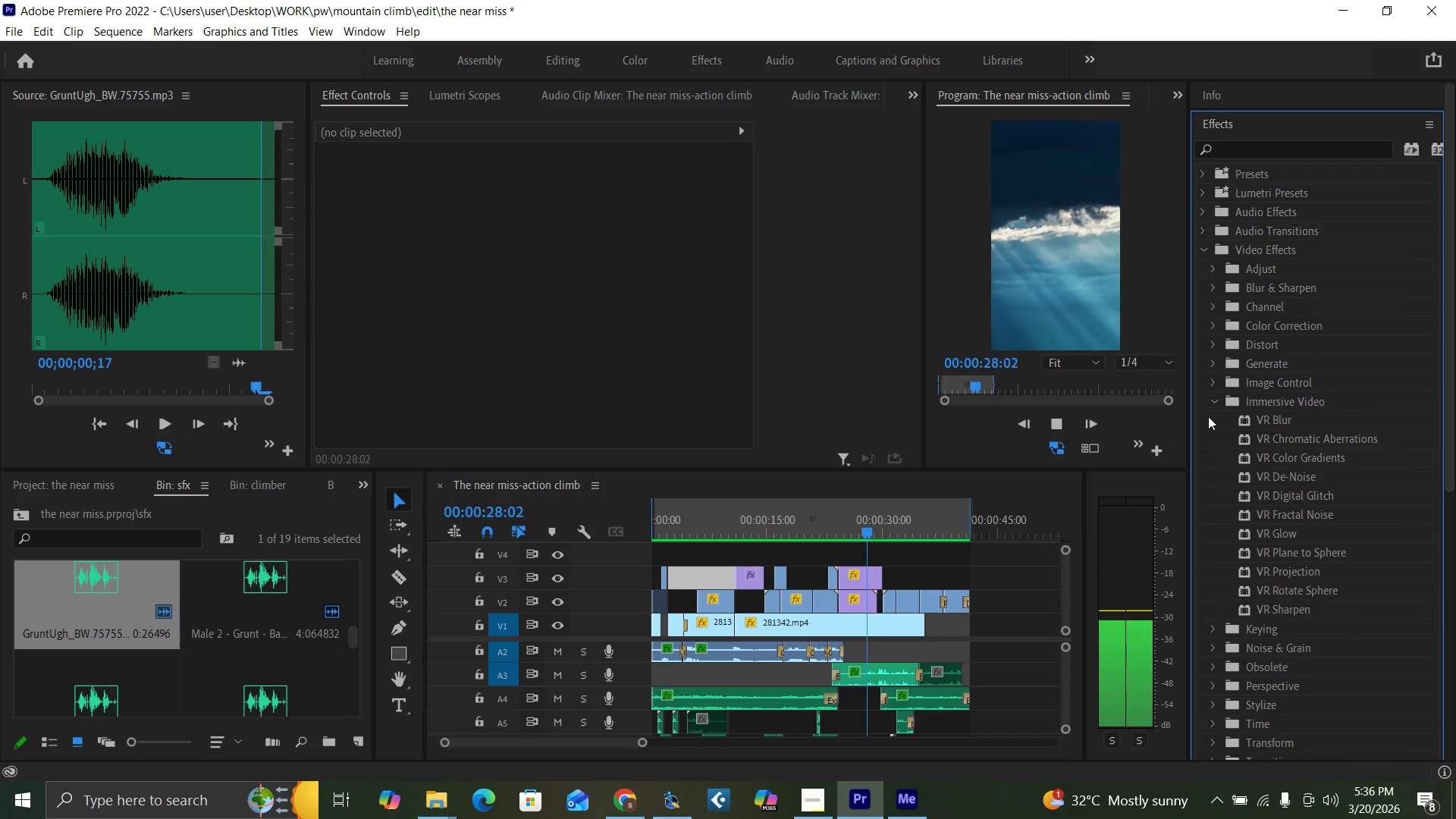 
left_click([1210, 397])
 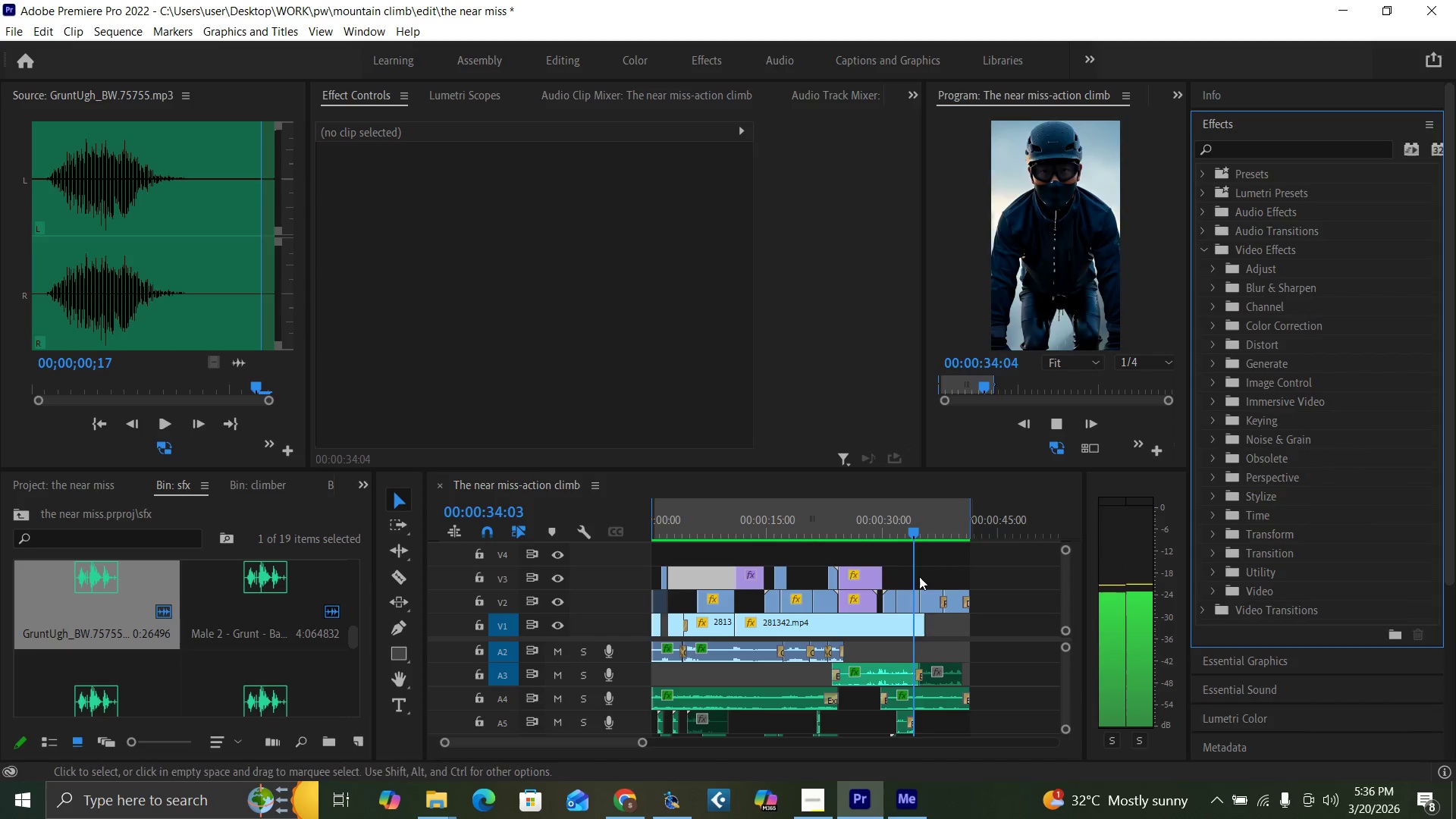 
key(Control+S)
 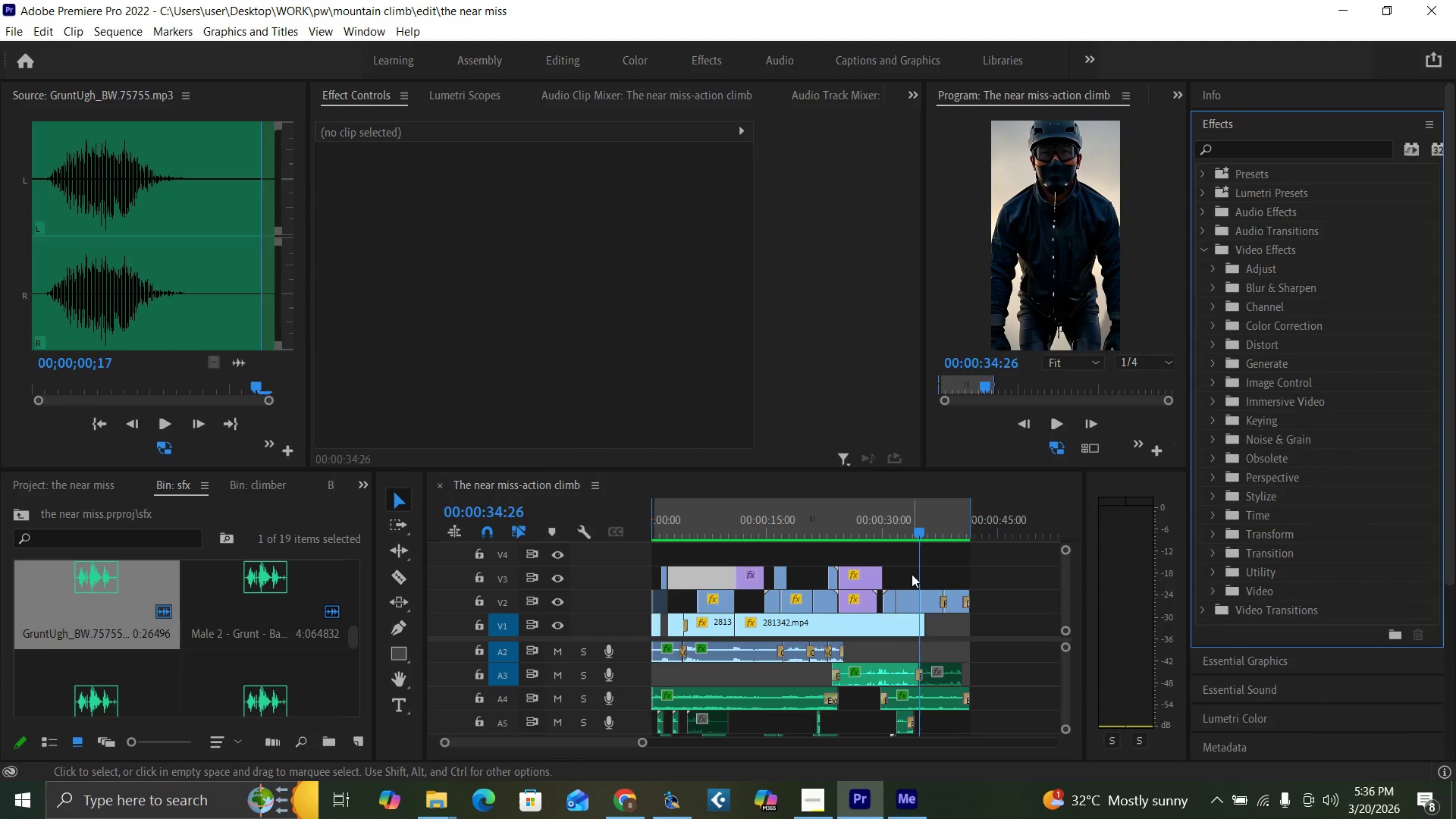 
key(Control+M)
 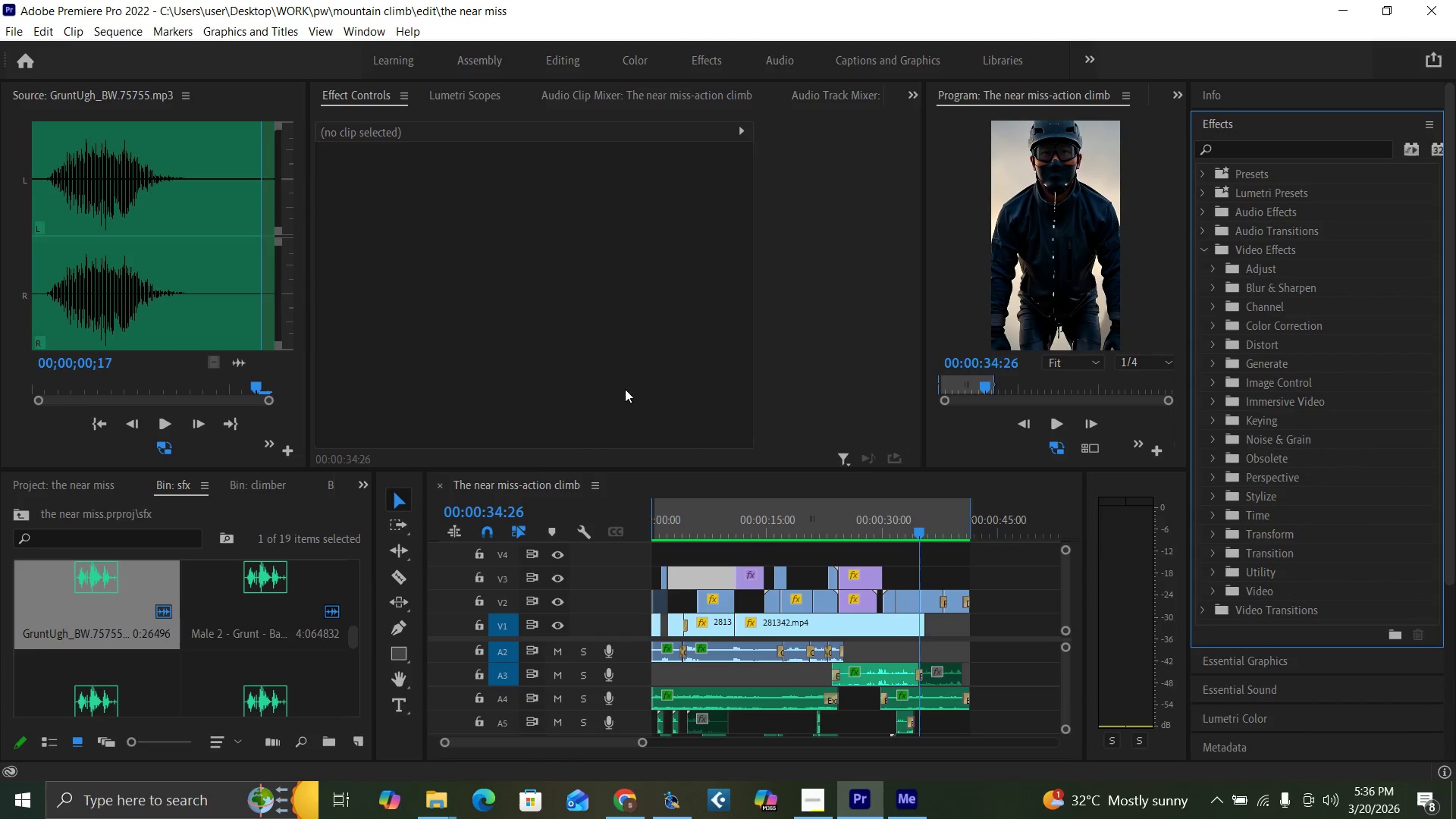 
left_click([791, 529])
 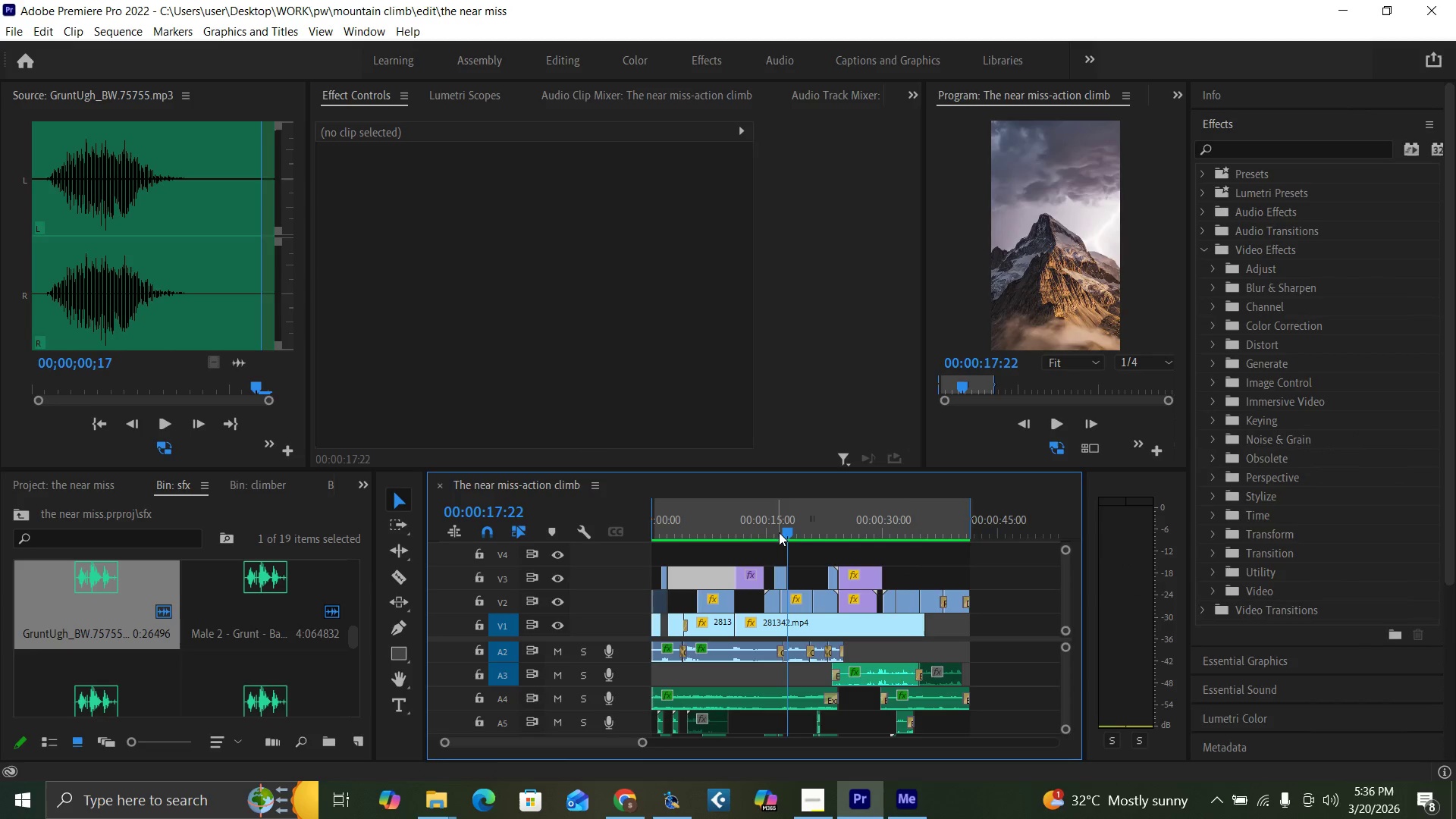 
key(Control+M)
 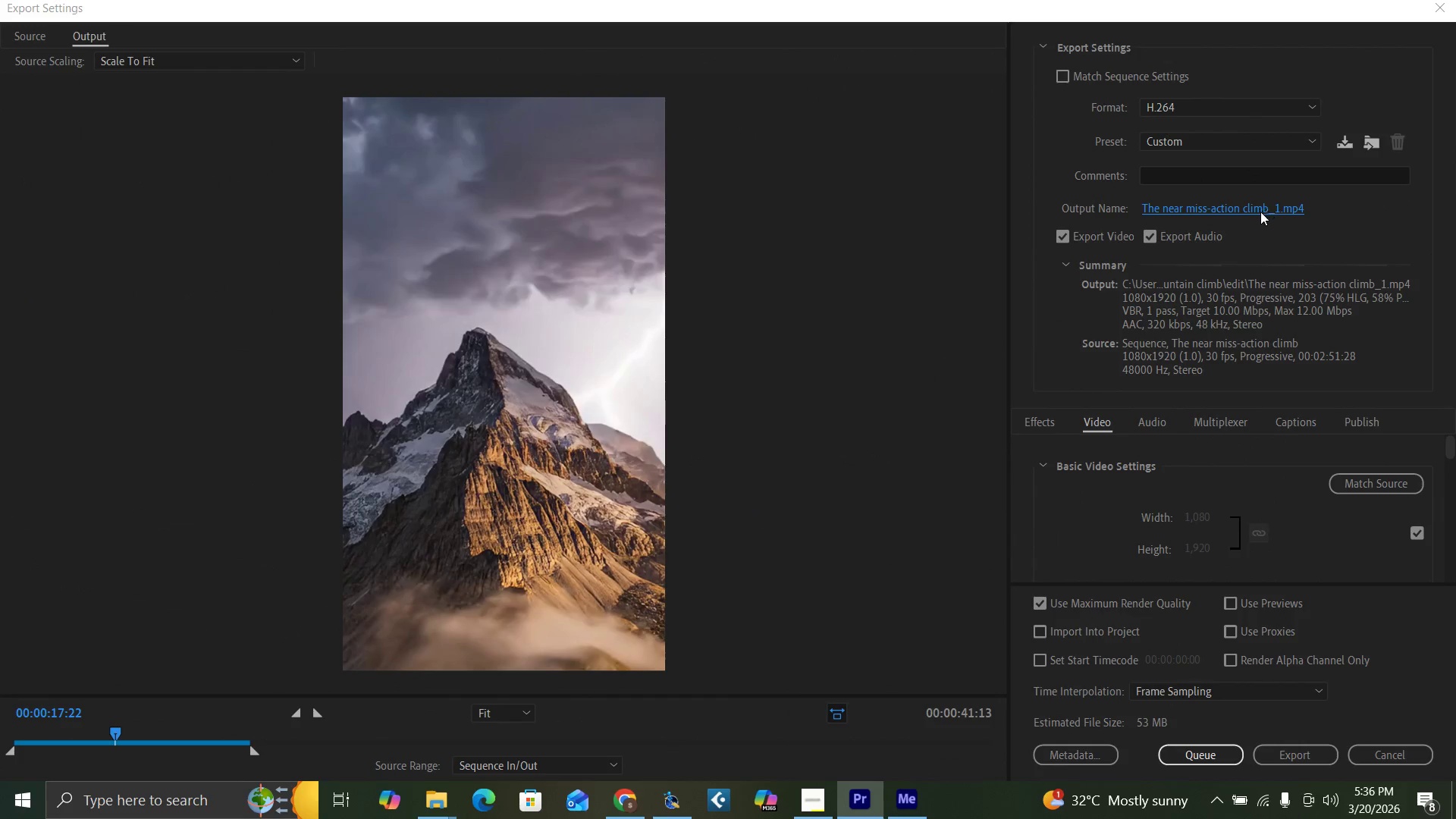 
wait(5.16)
 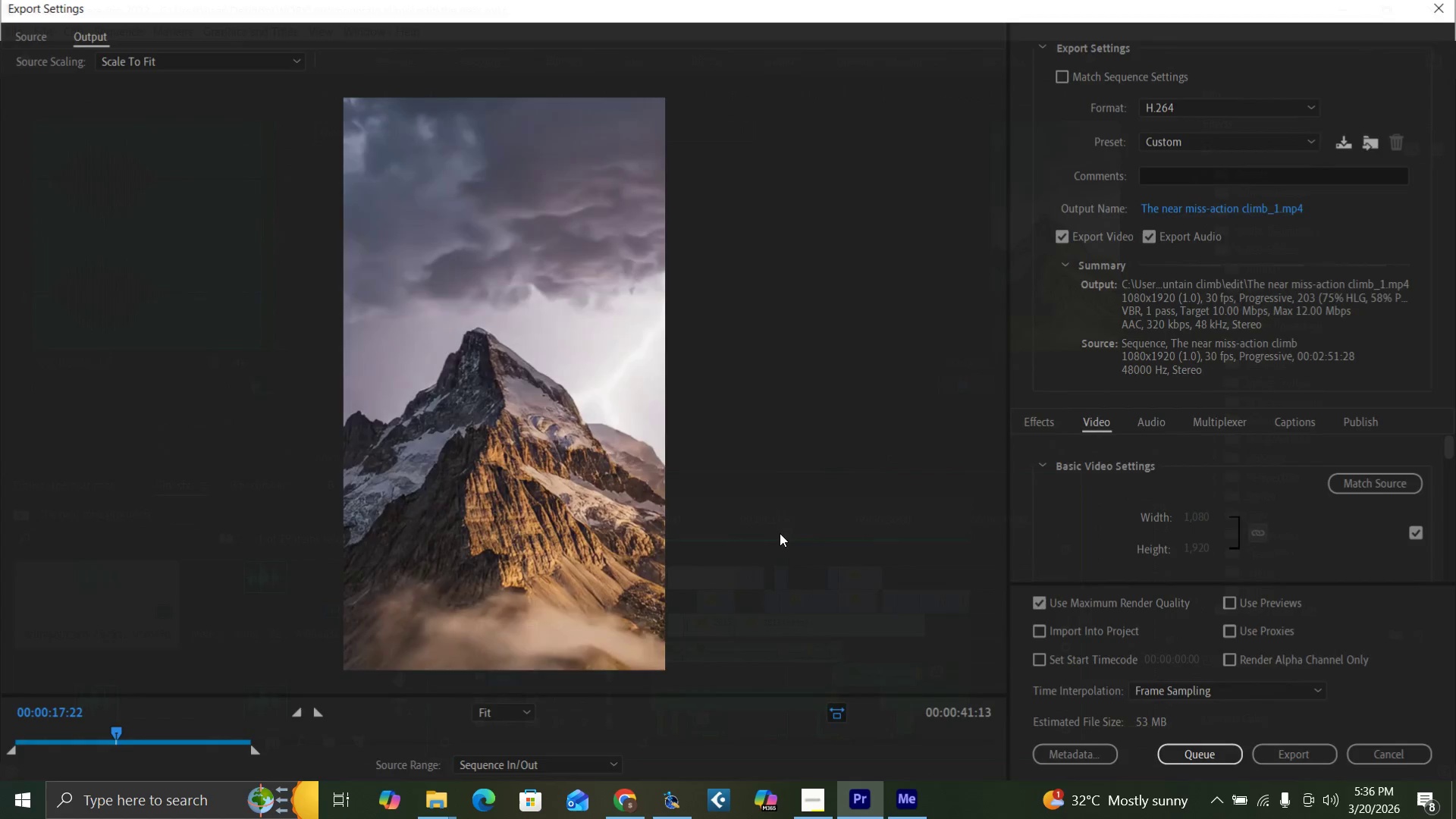 
left_click([284, 375])
 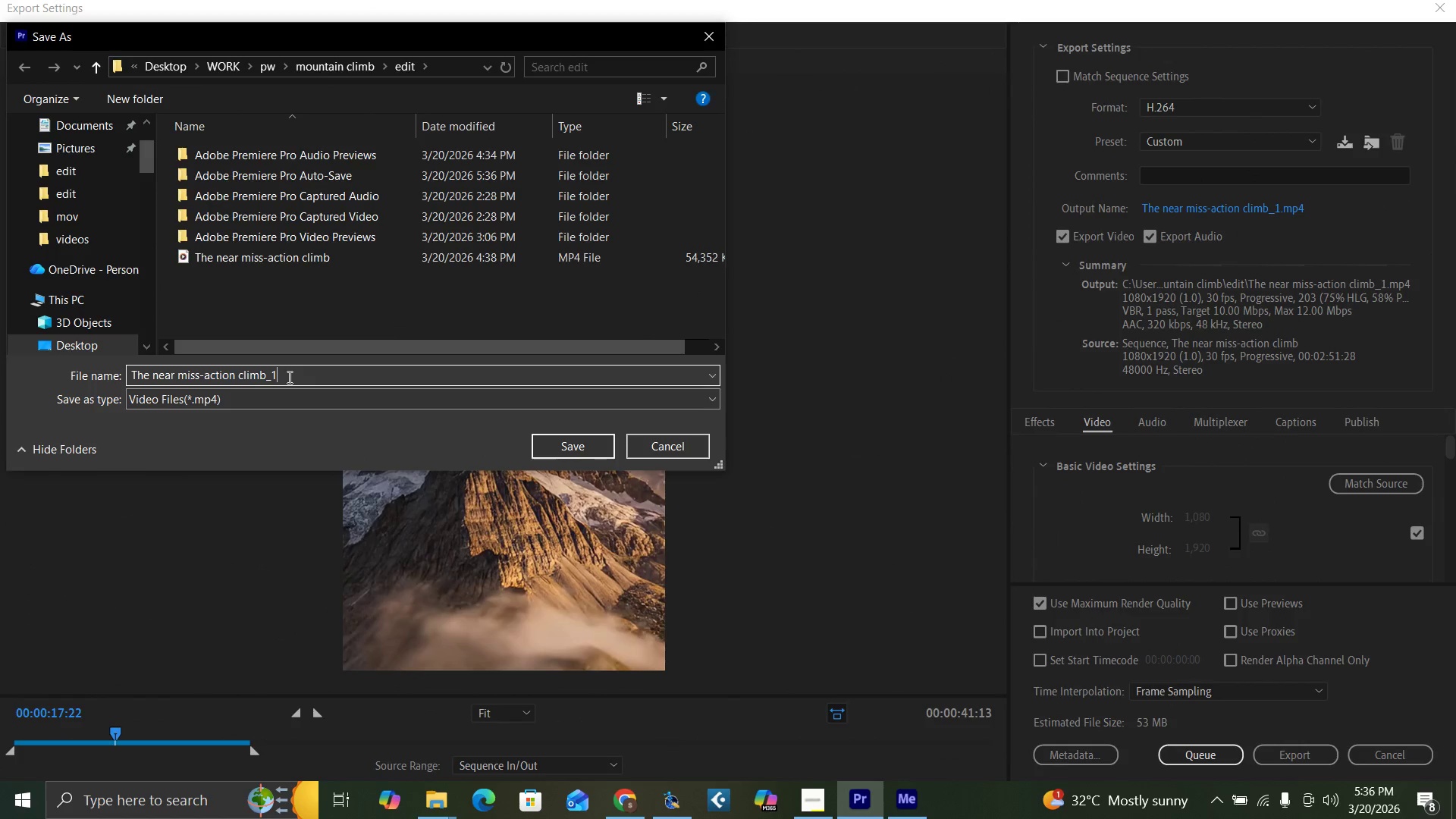 
key(Backspace)
type(FINAL EXP)
 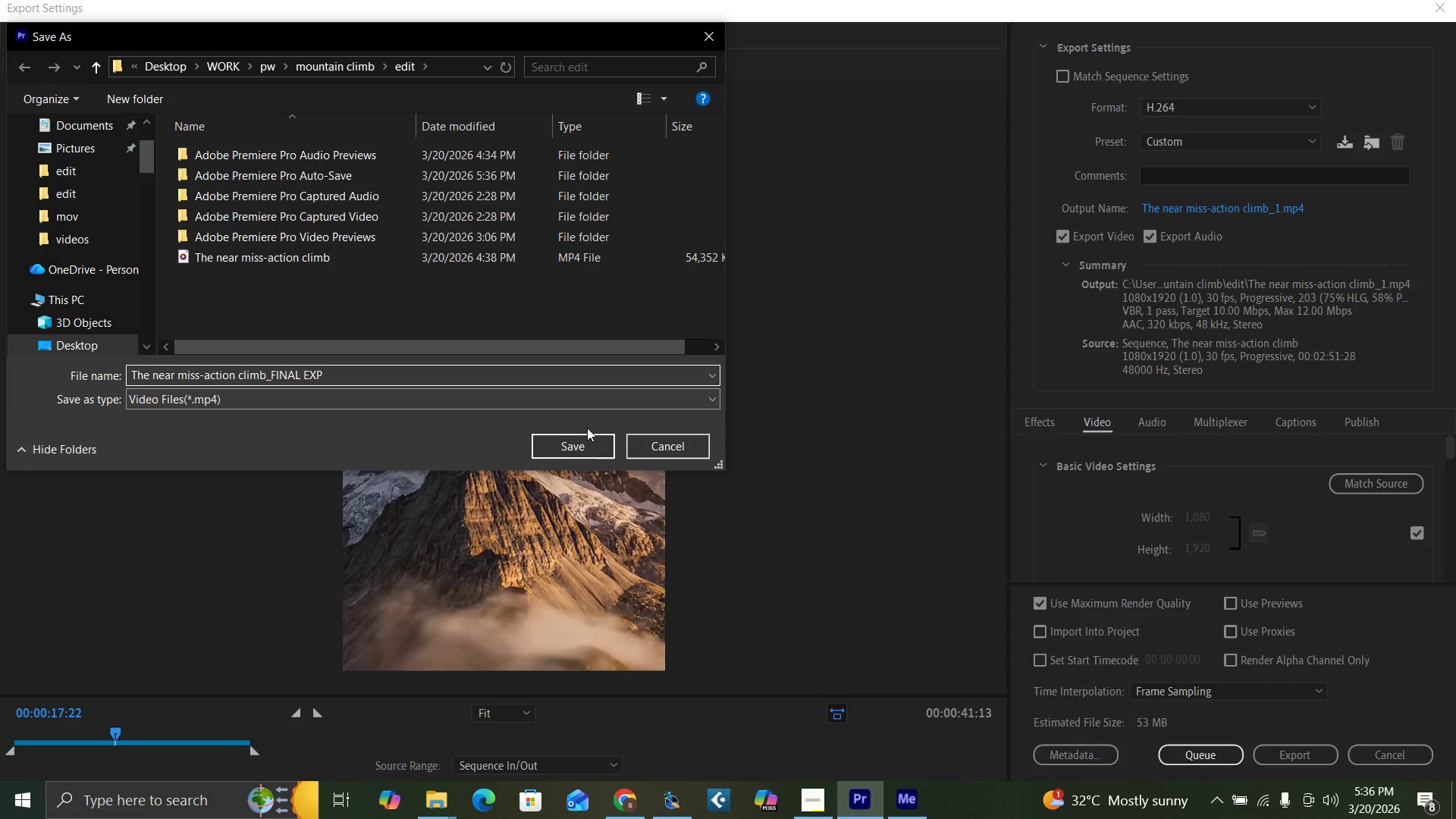 
left_click([579, 448])
 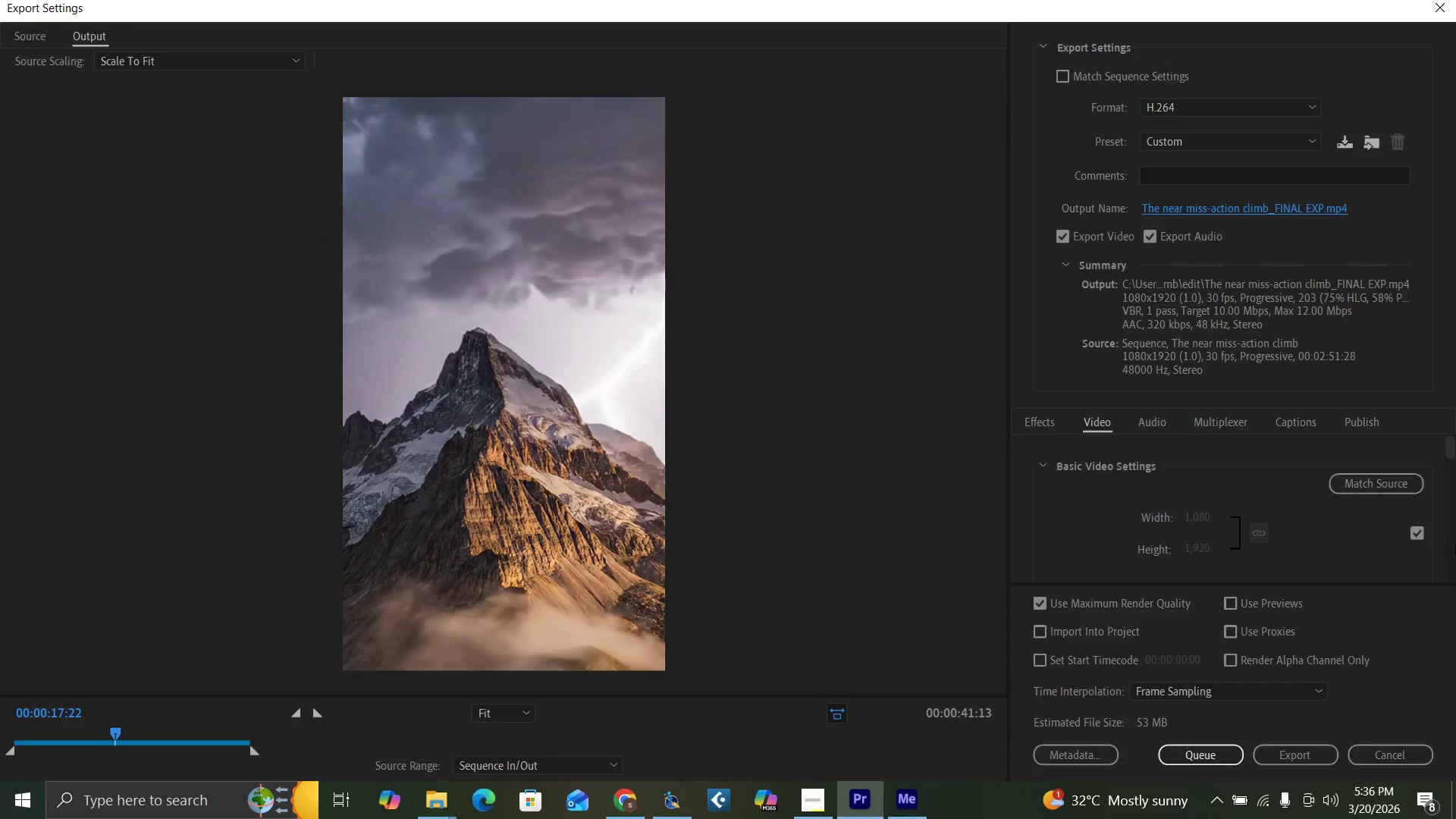 
left_click_drag(start_coordinate=[1447, 453], to_coordinate=[1455, 590])
 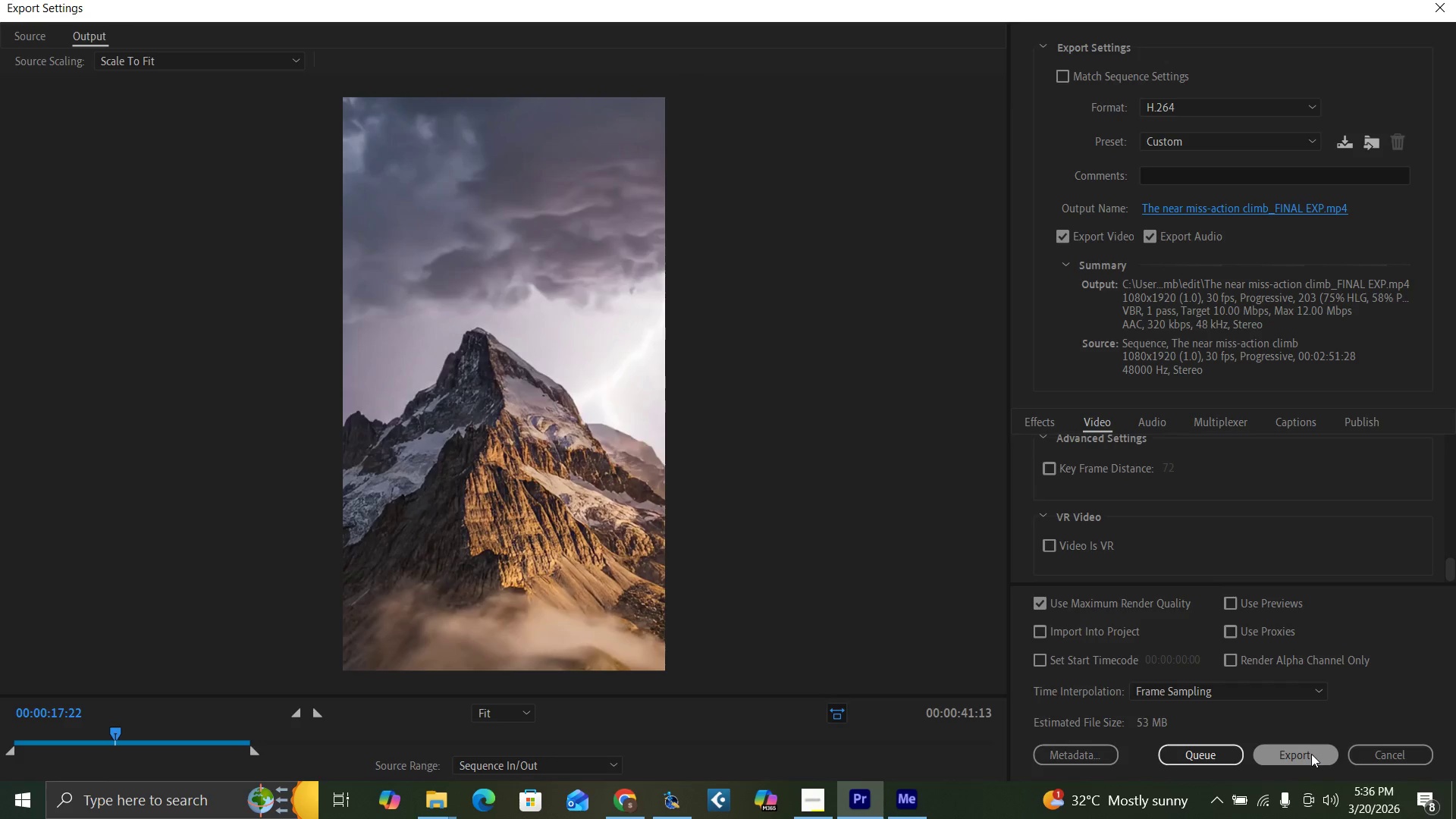 
left_click([1311, 754])
 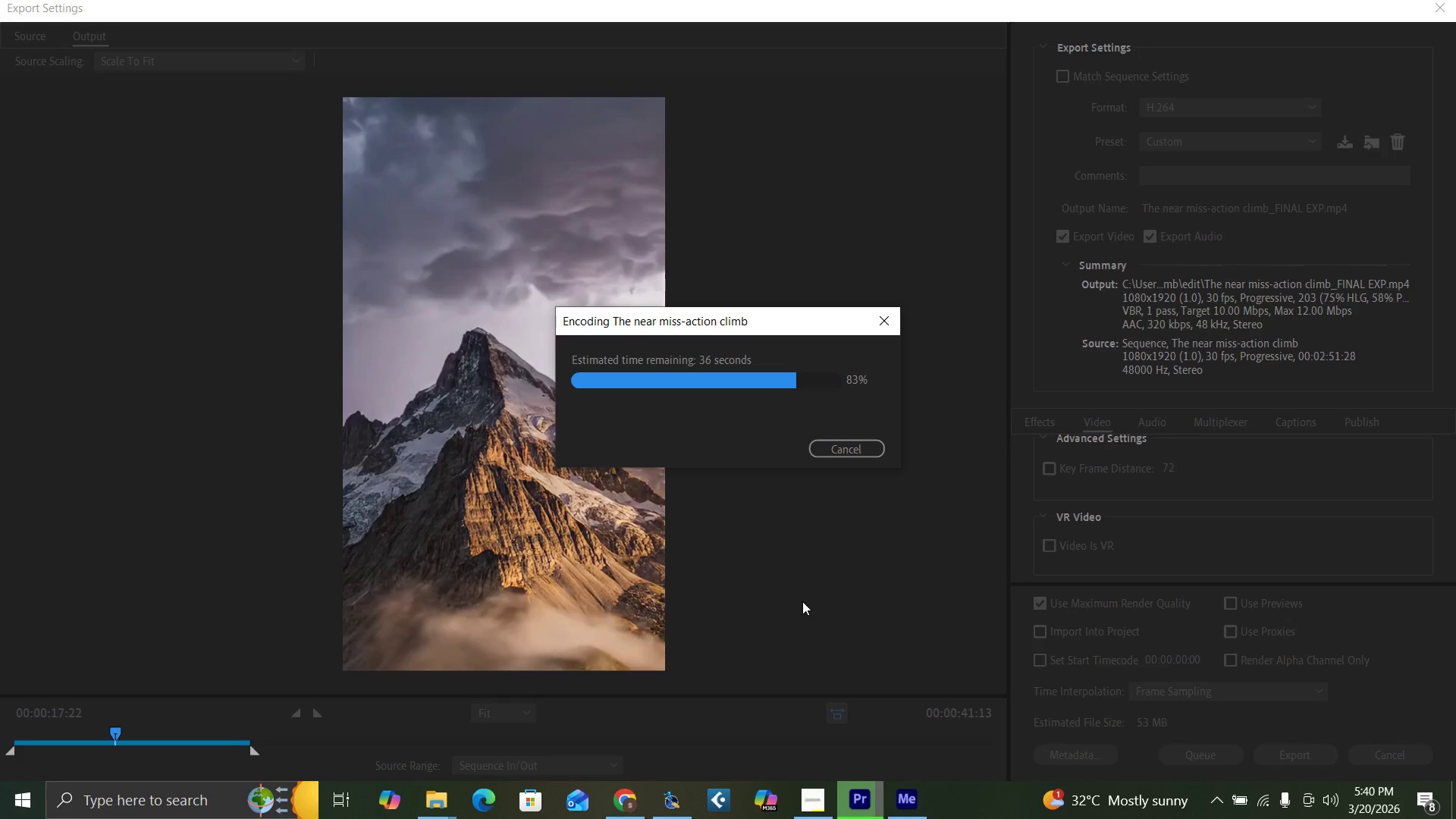 
wait(193.45)
 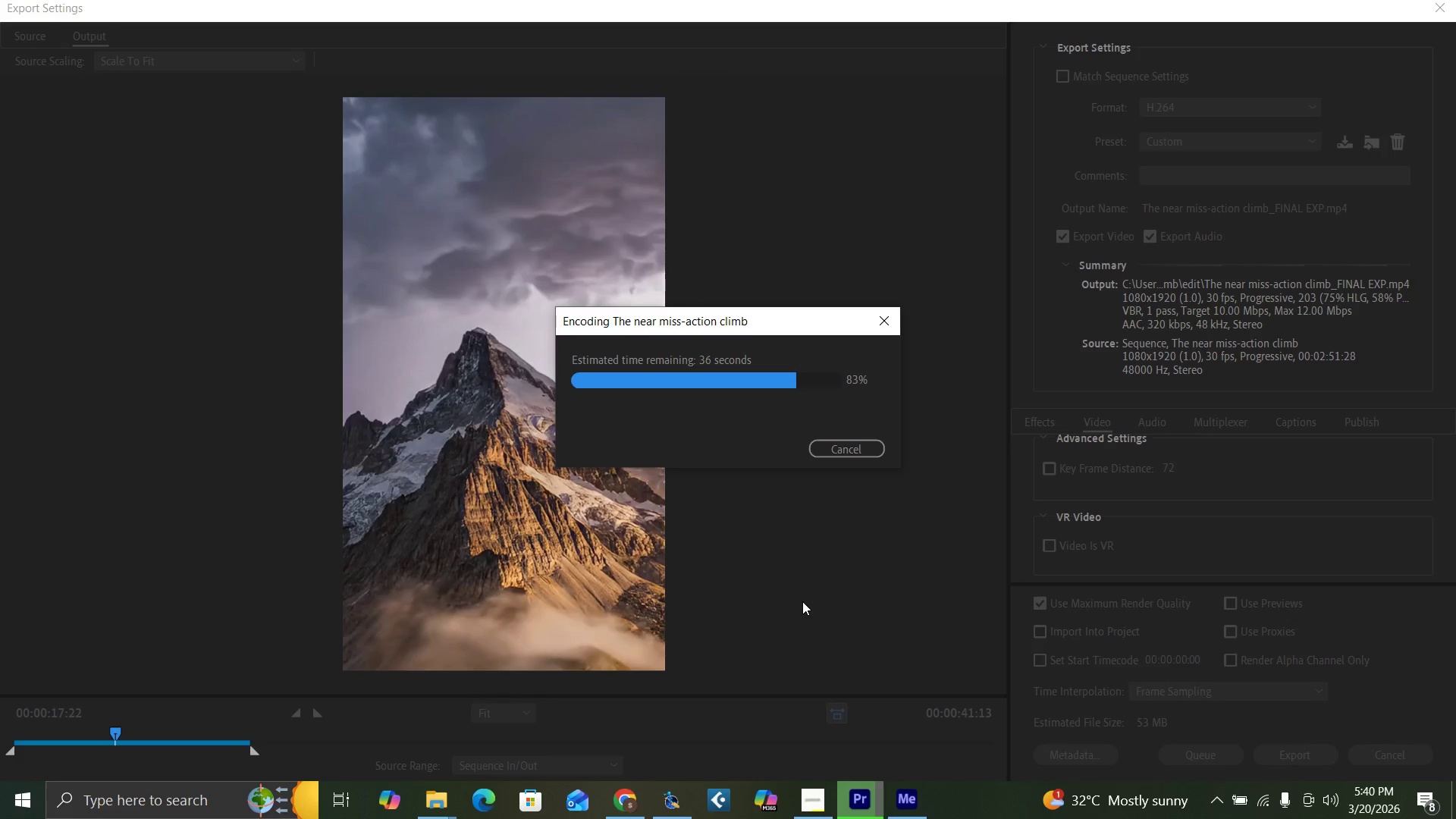 
left_click([813, 803])